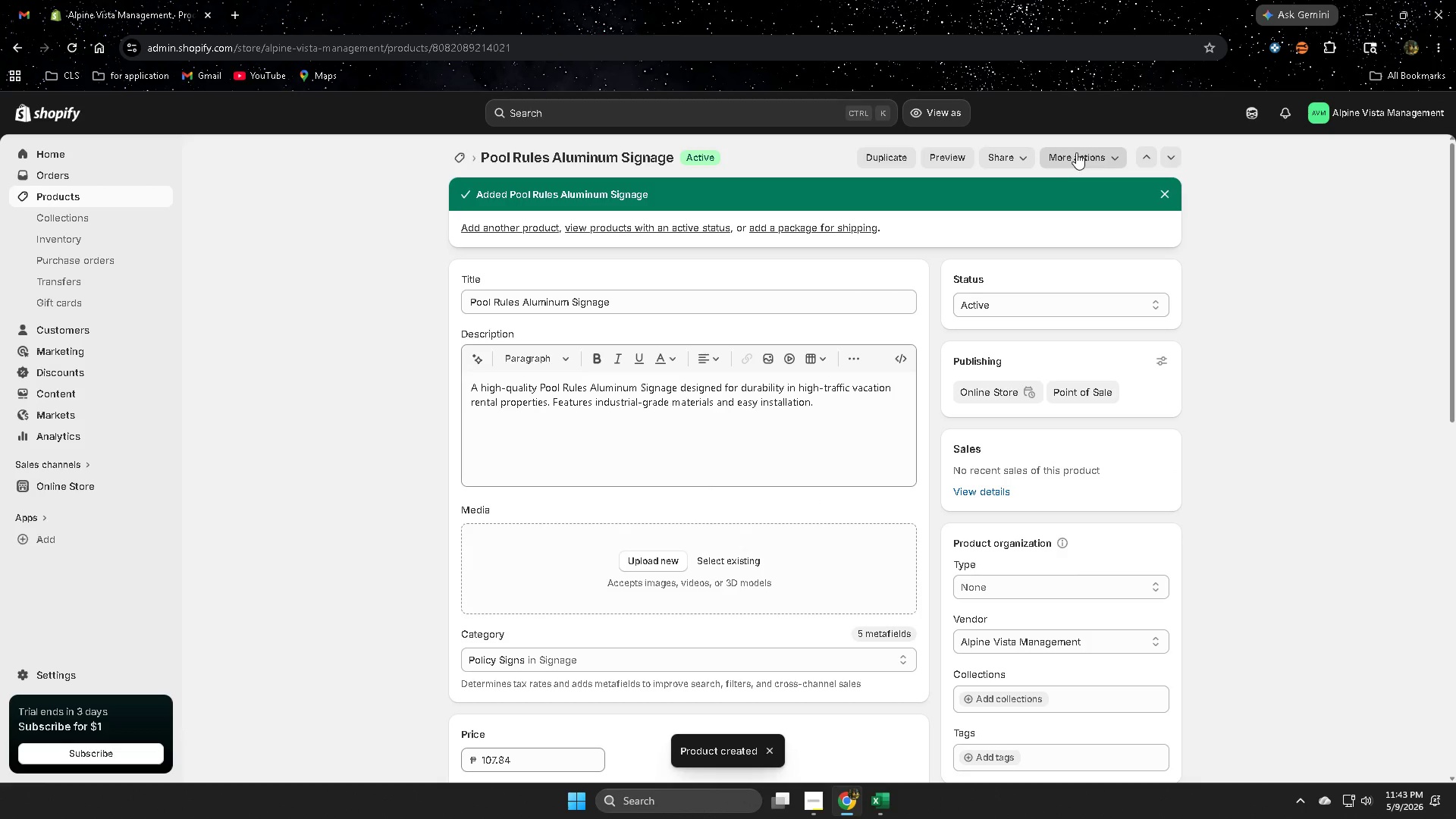 
wait(11.09)
 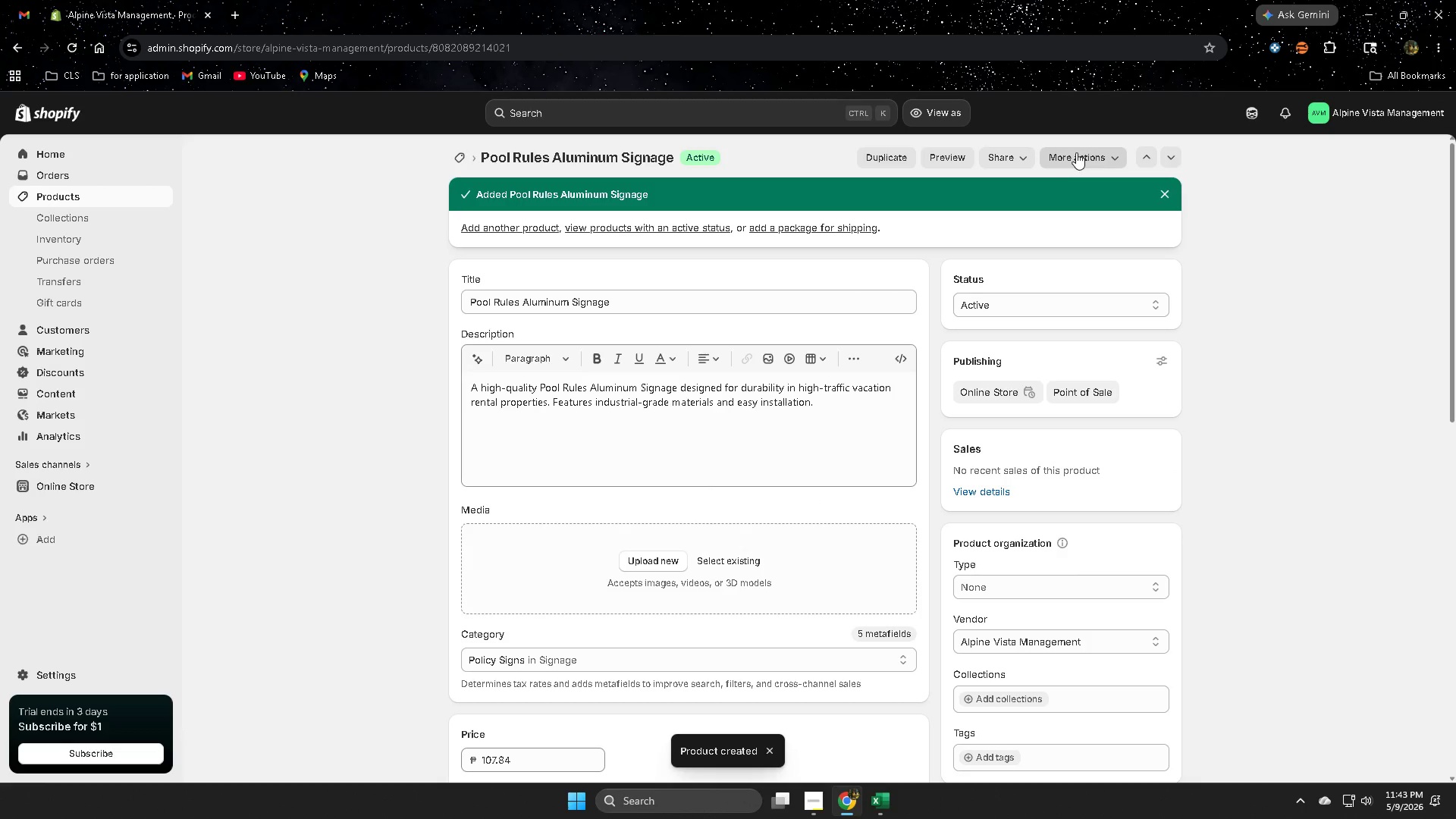 
left_click([866, 803])
 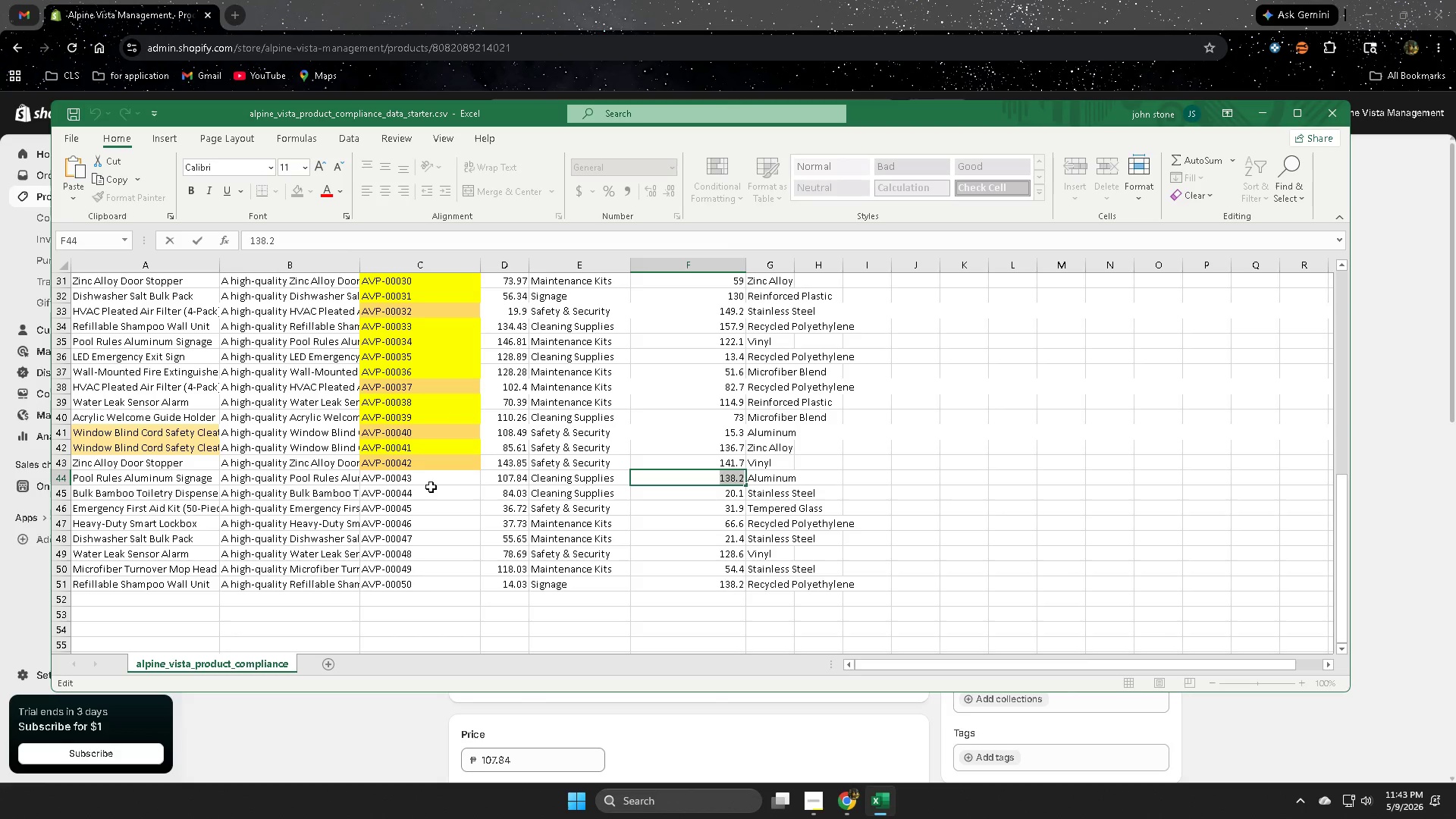 
left_click([431, 482])
 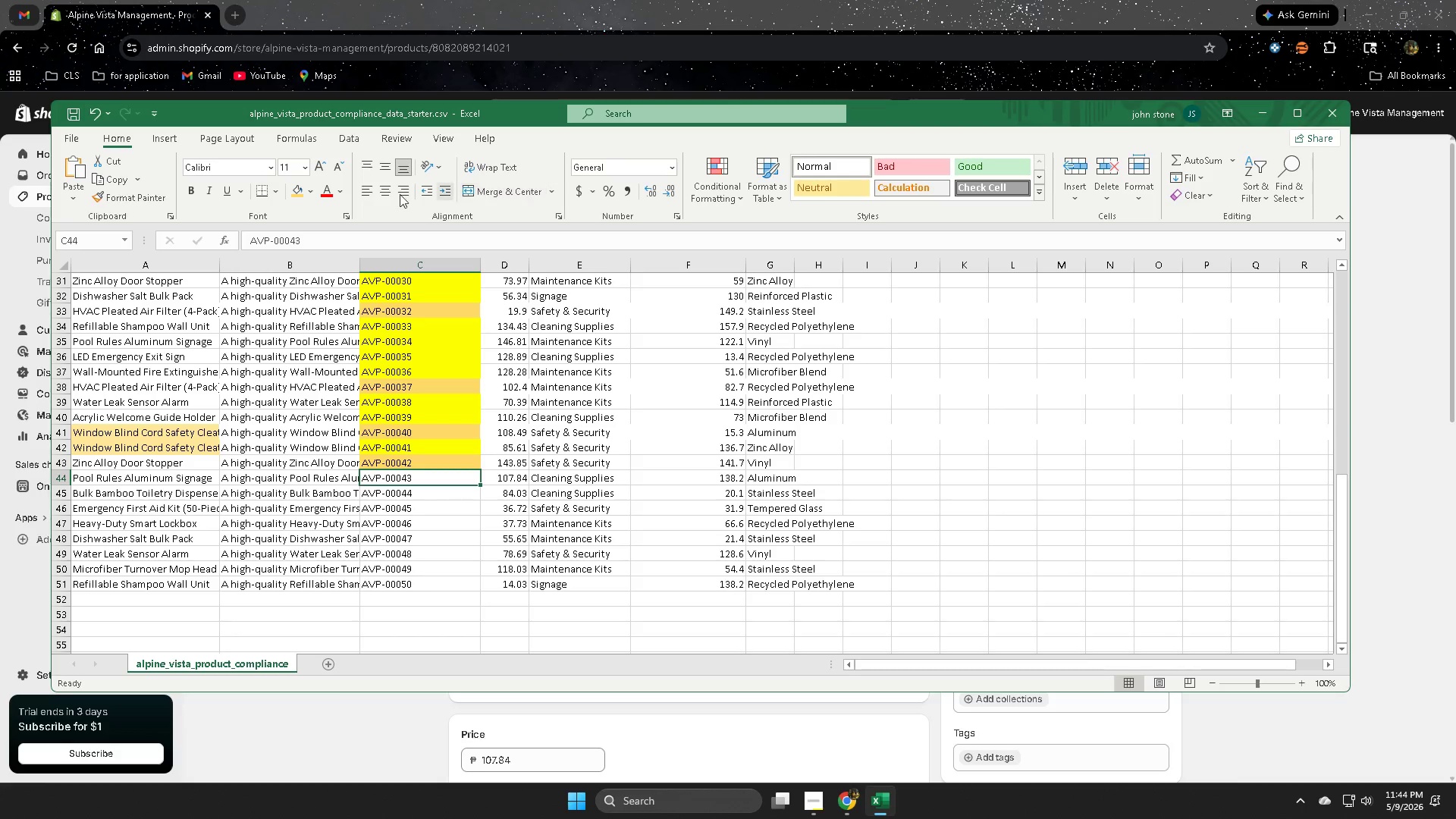 
left_click([299, 194])
 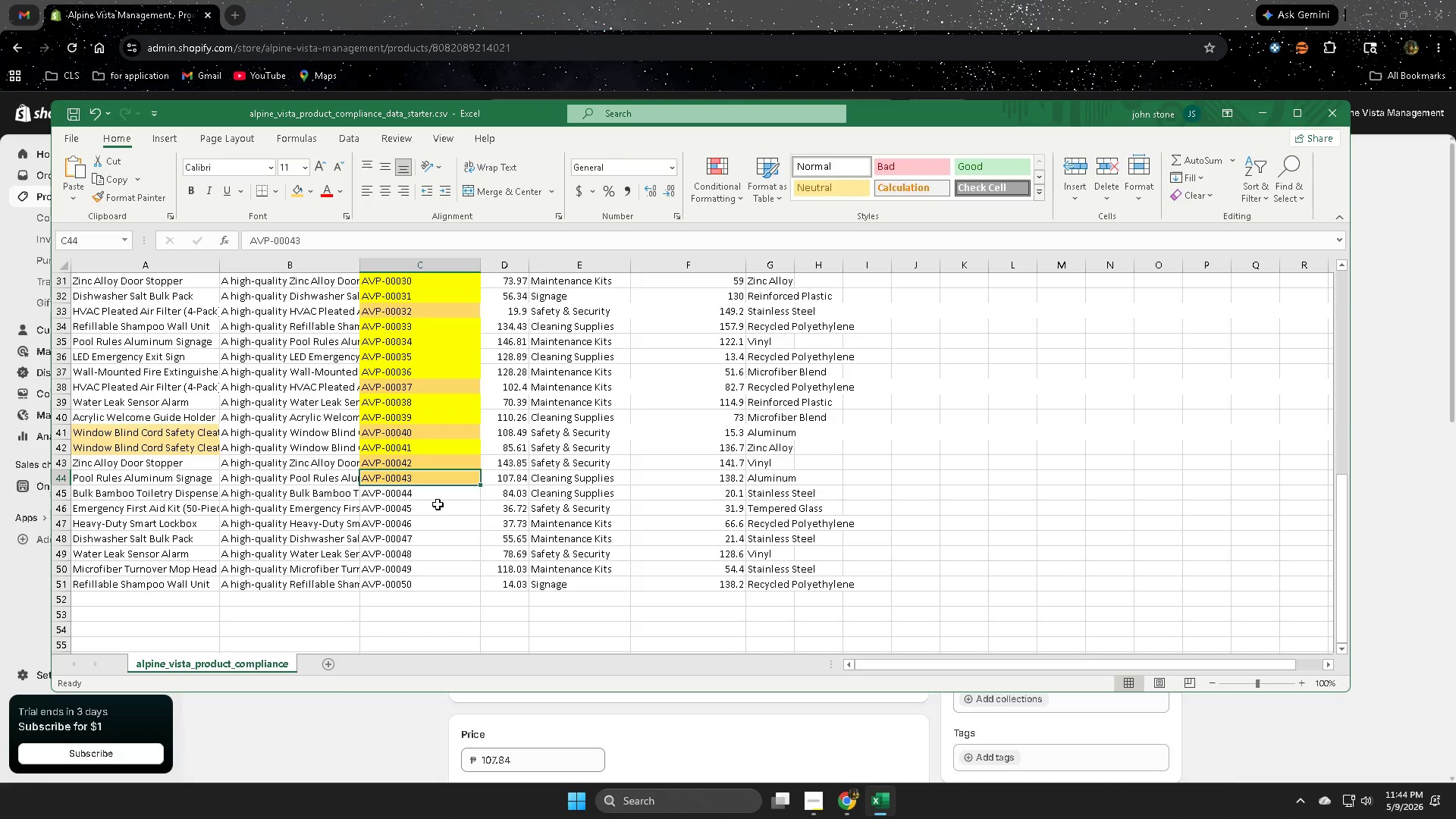 
left_click([438, 497])
 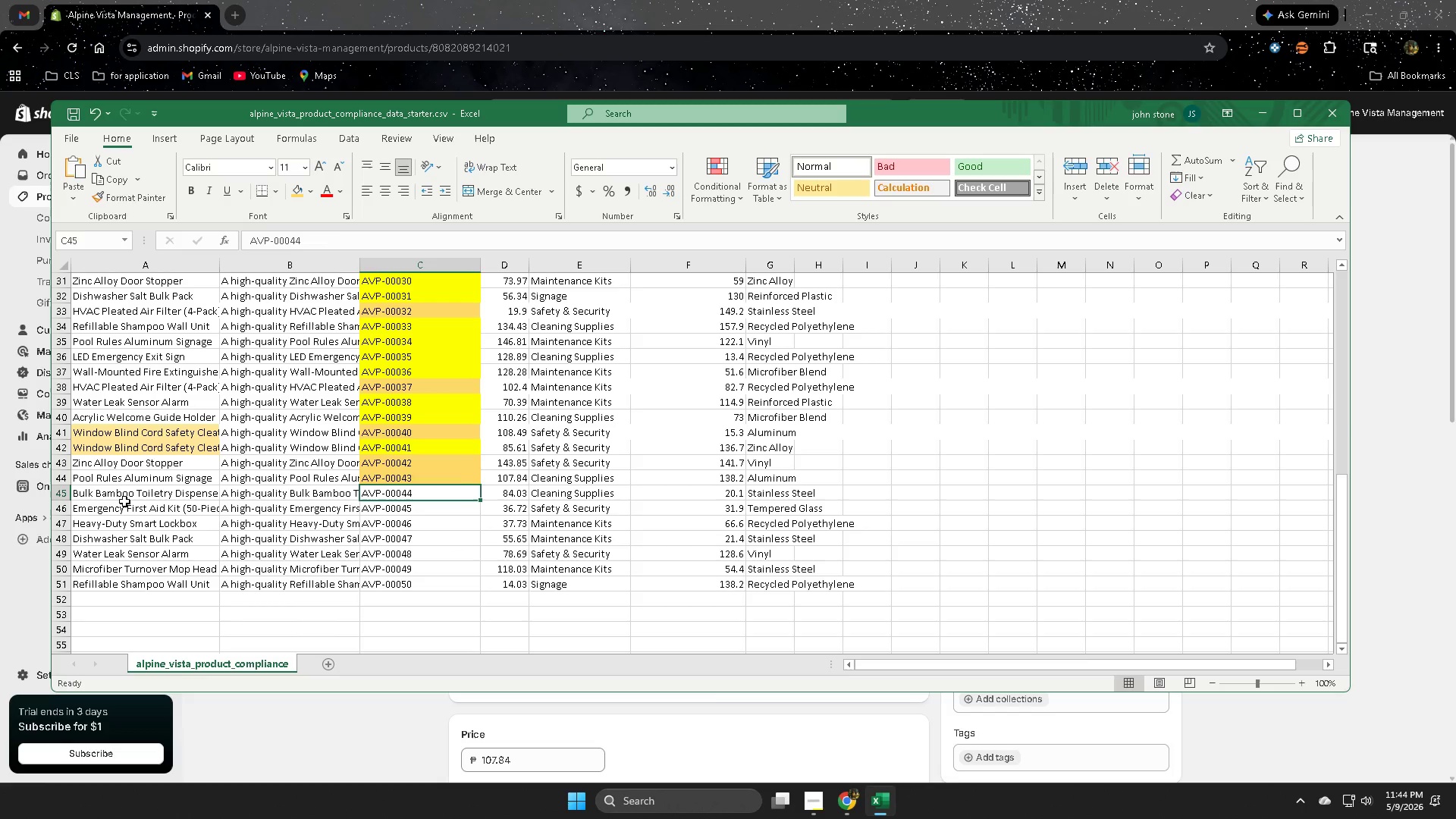 
double_click([124, 501])
 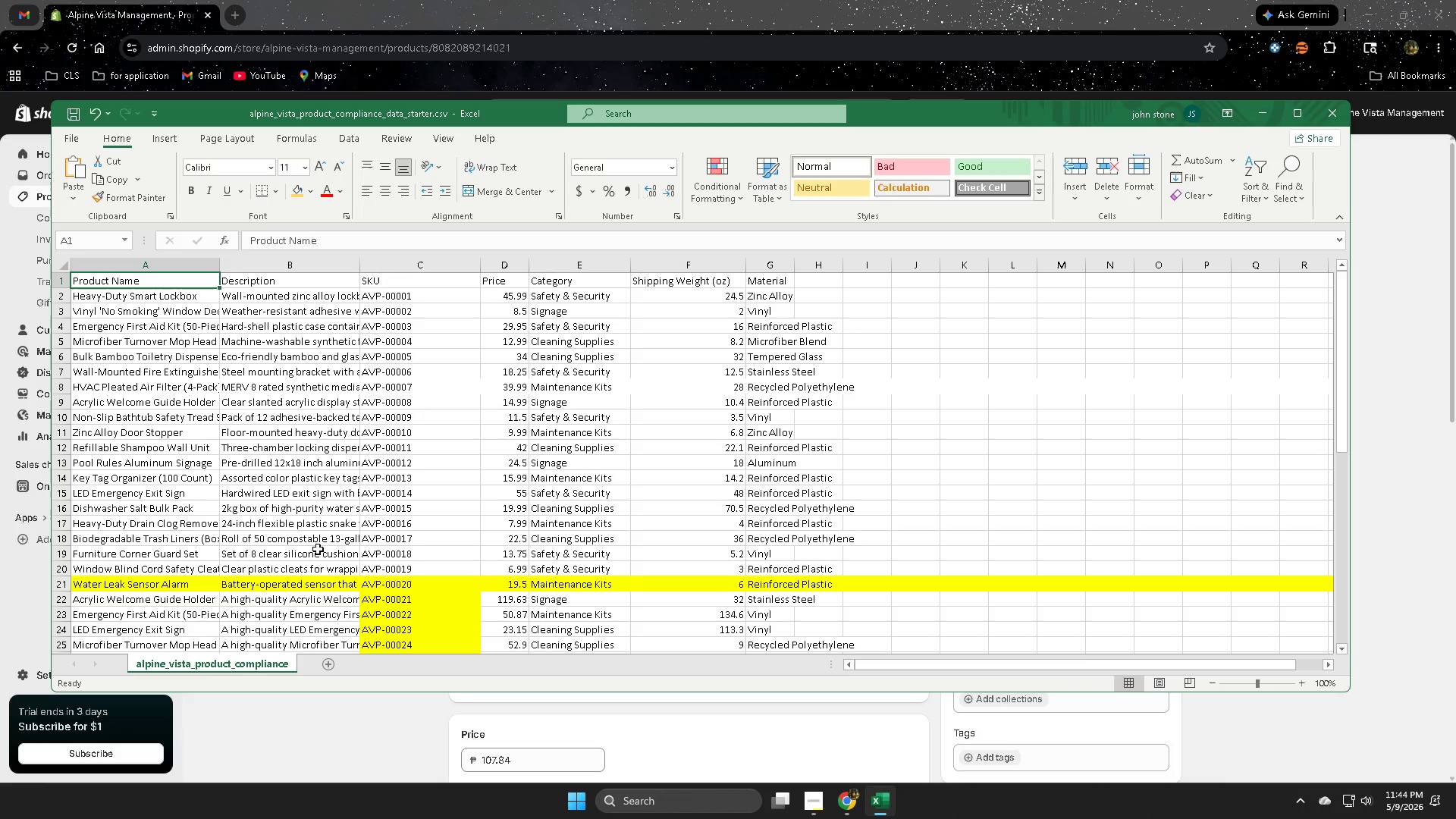 
scroll: coordinate [364, 601], scroll_direction: down, amount: 12.0
 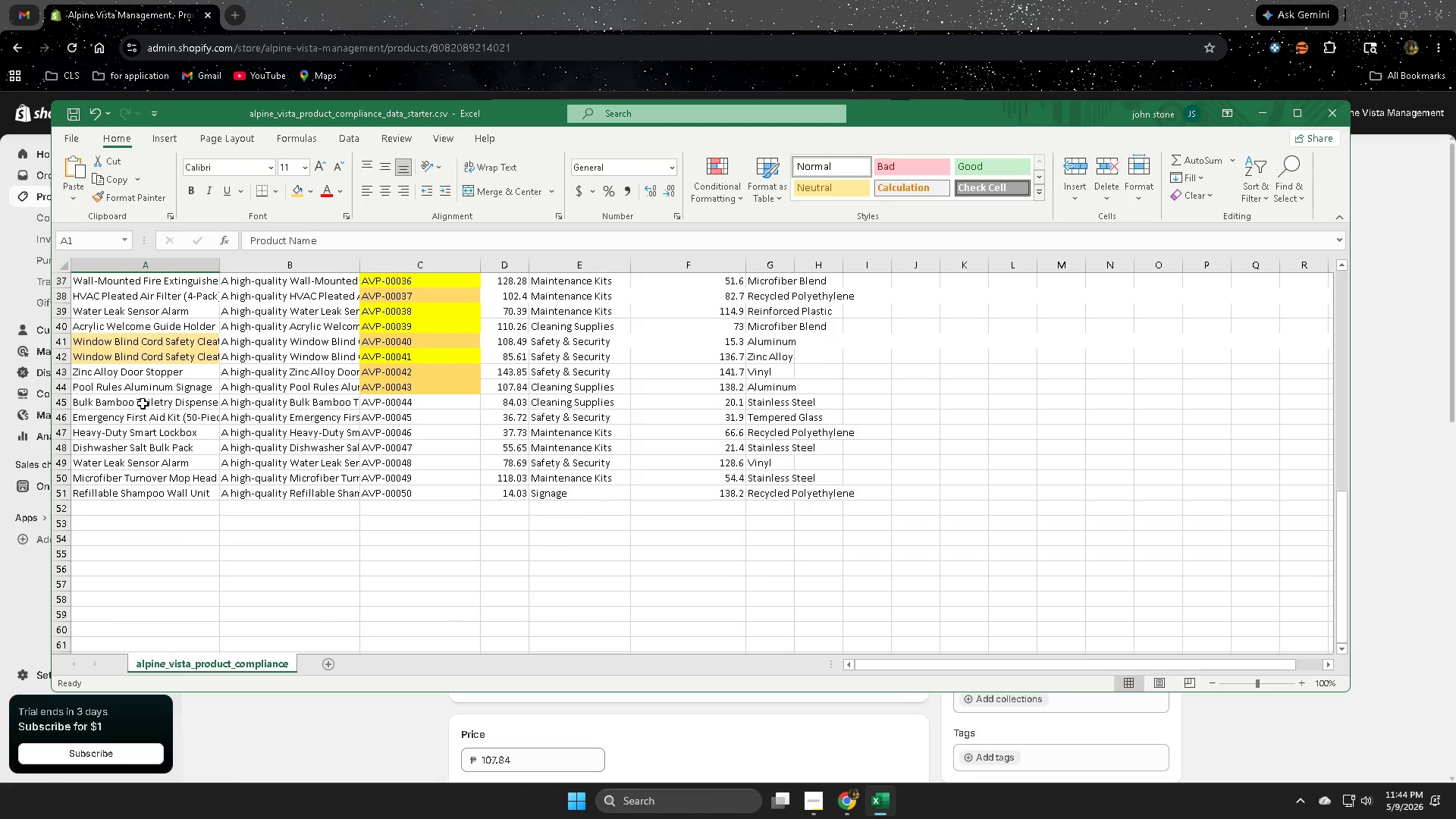 
double_click([143, 403])
 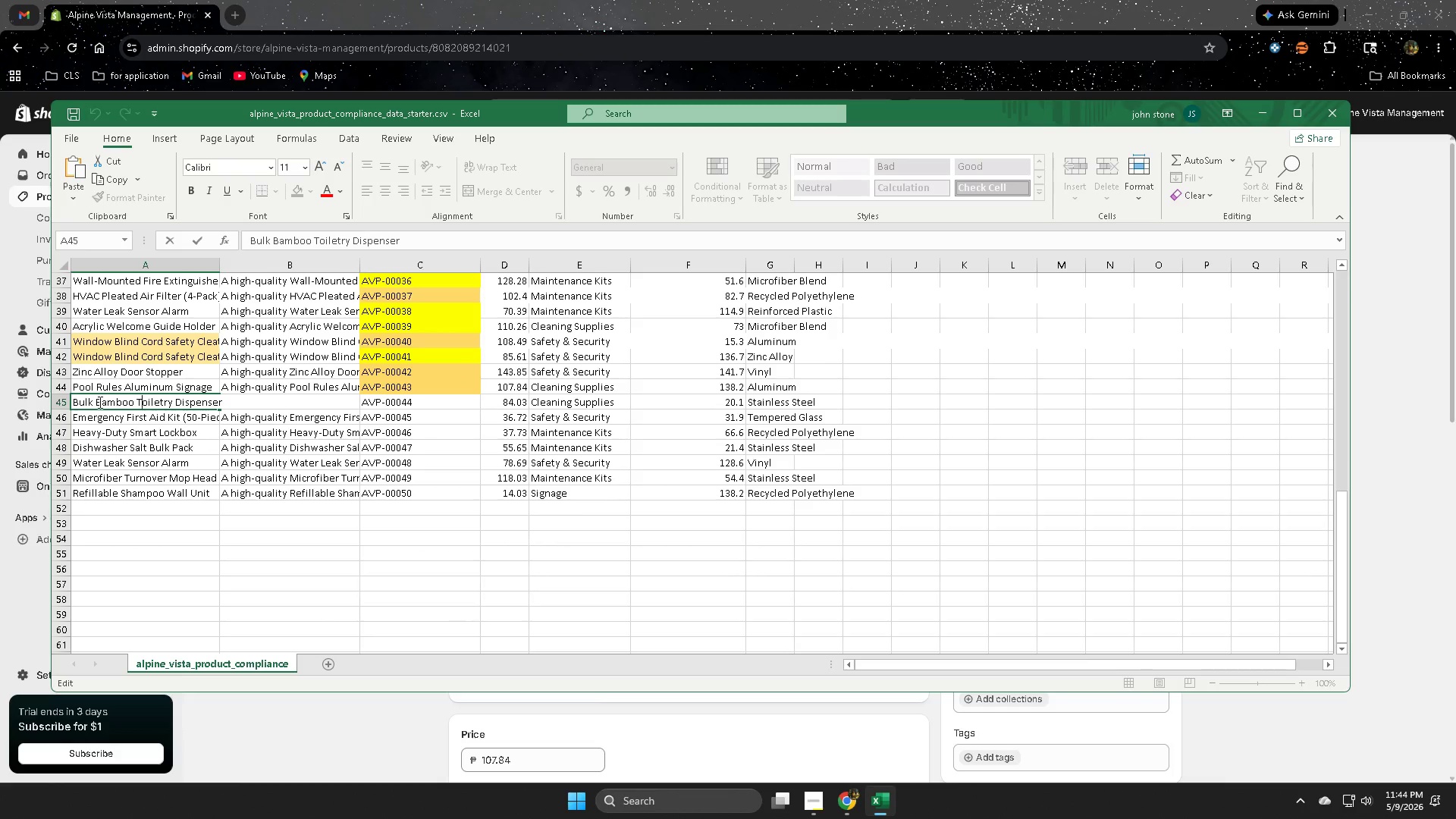 
hold_key(key=ControlLeft, duration=0.58)
 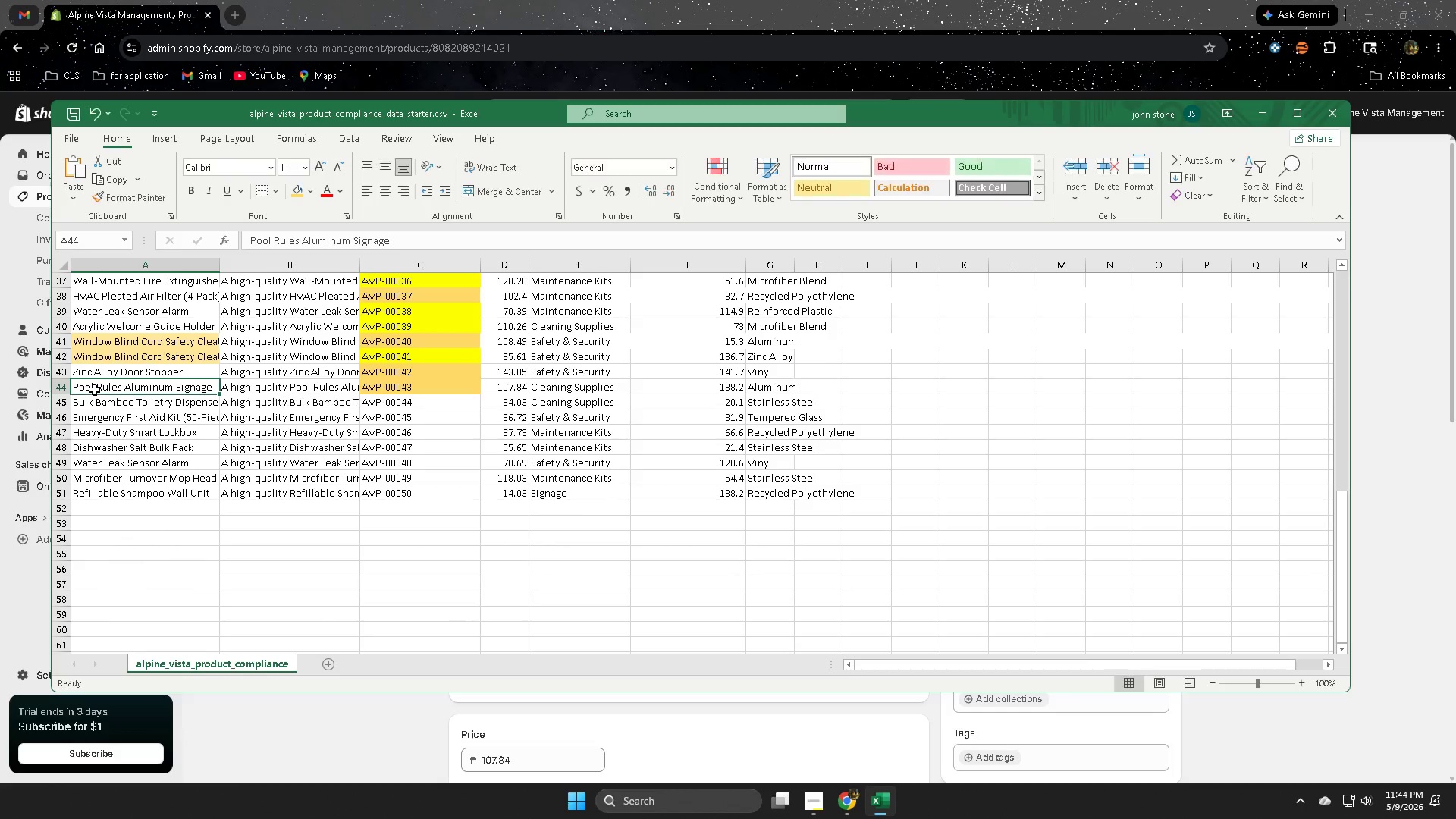 
double_click([94, 390])
 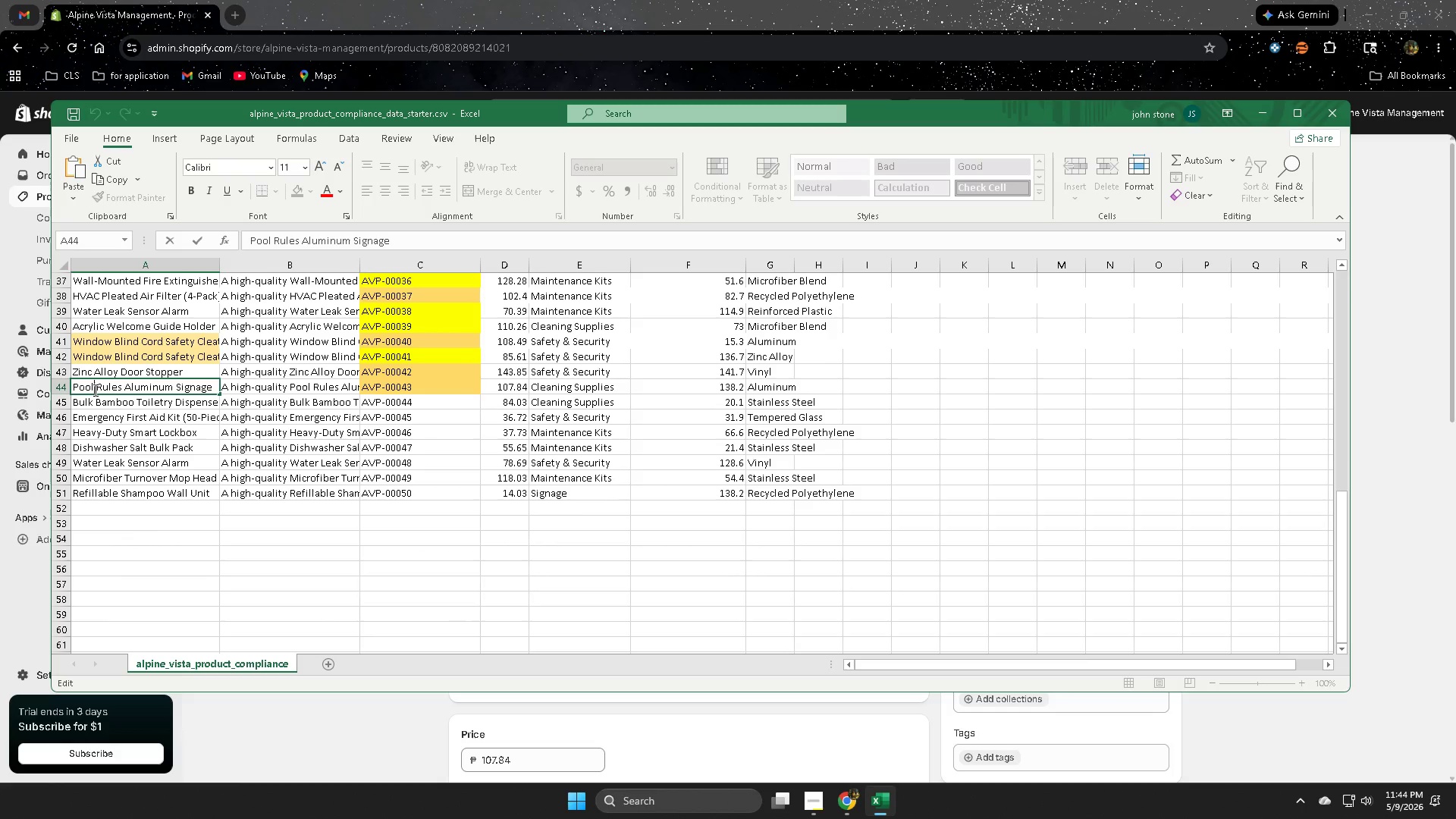 
key(Control+A)
 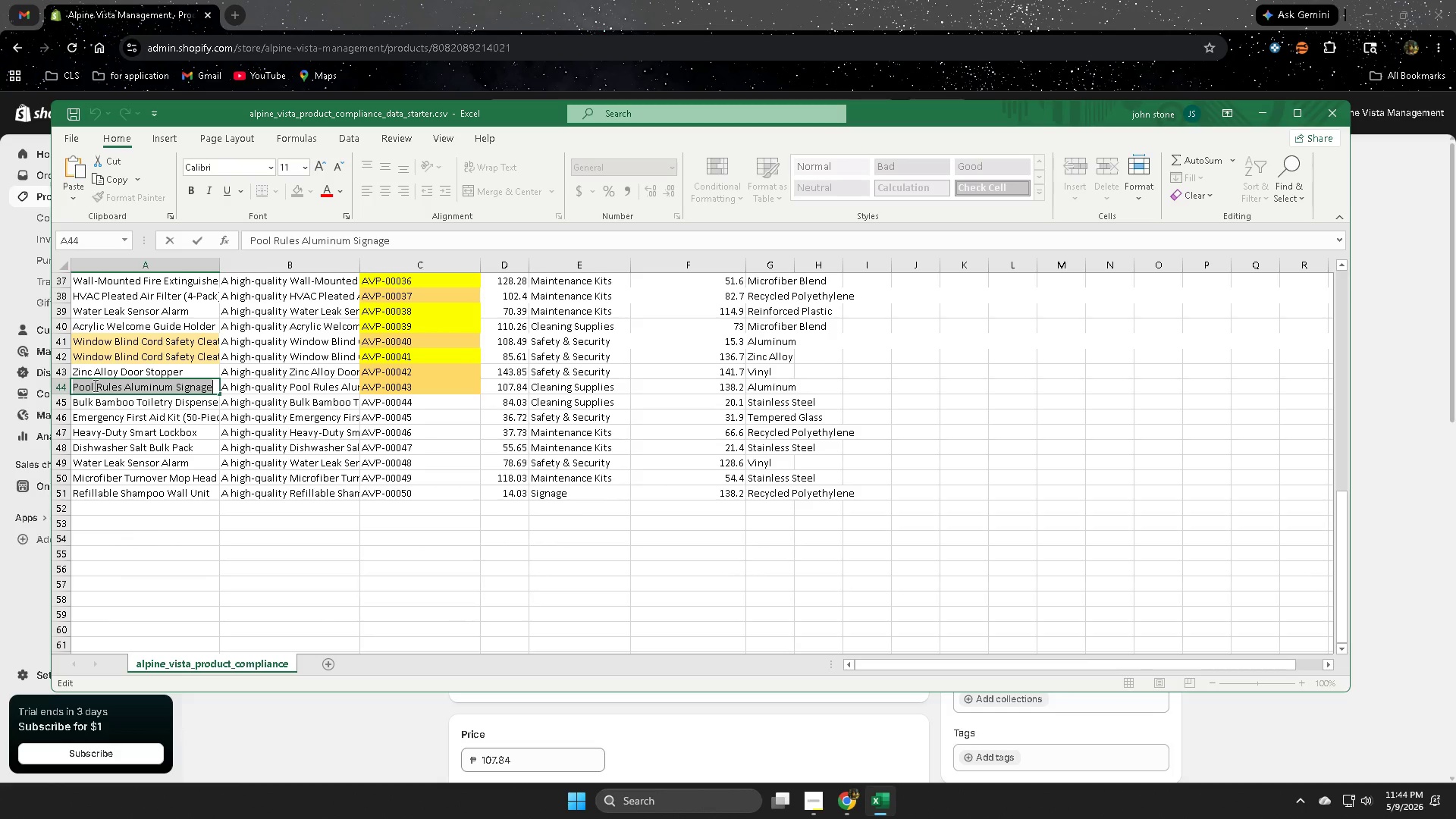 
key(Control+C)
 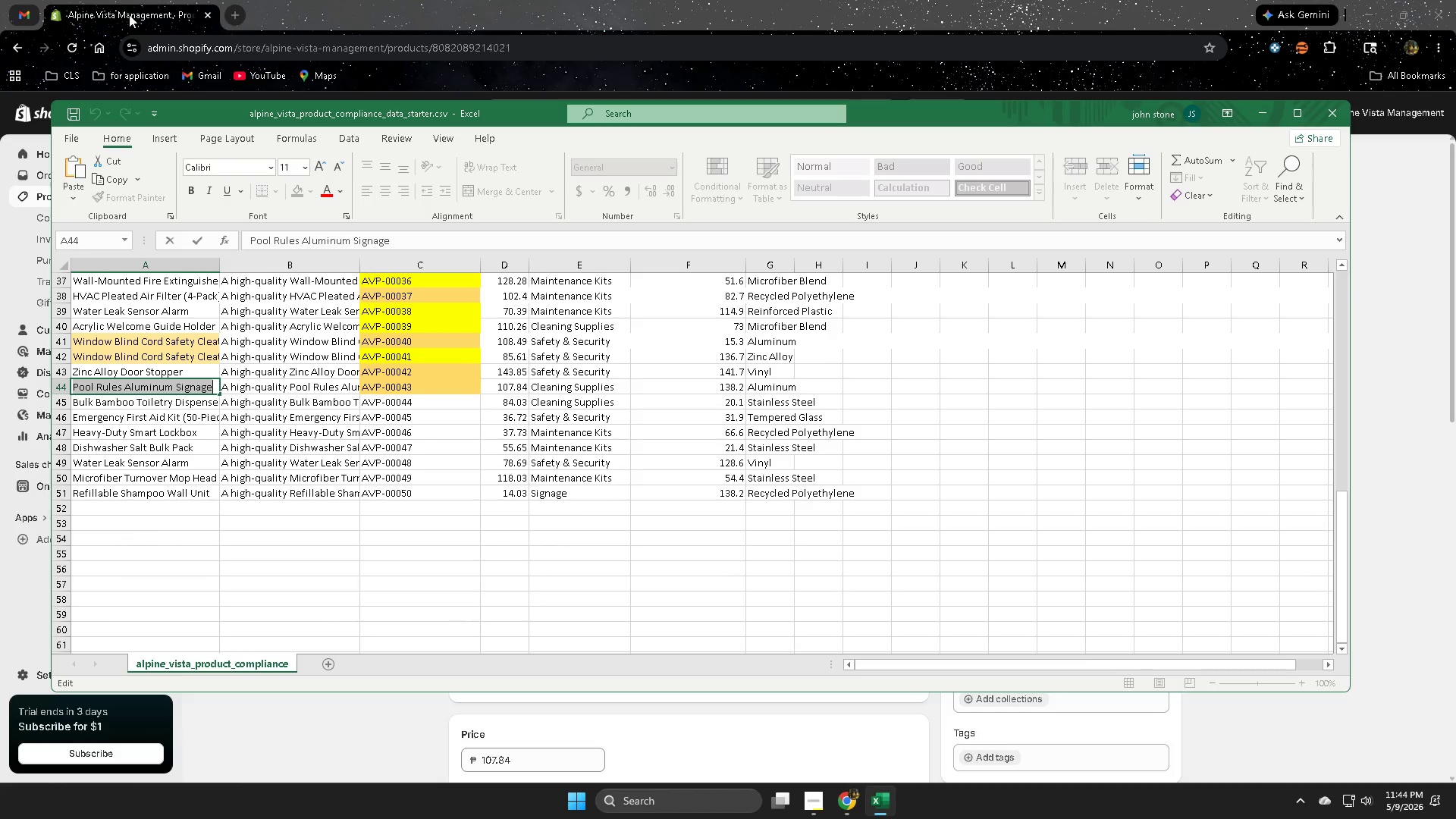 
left_click([127, 11])
 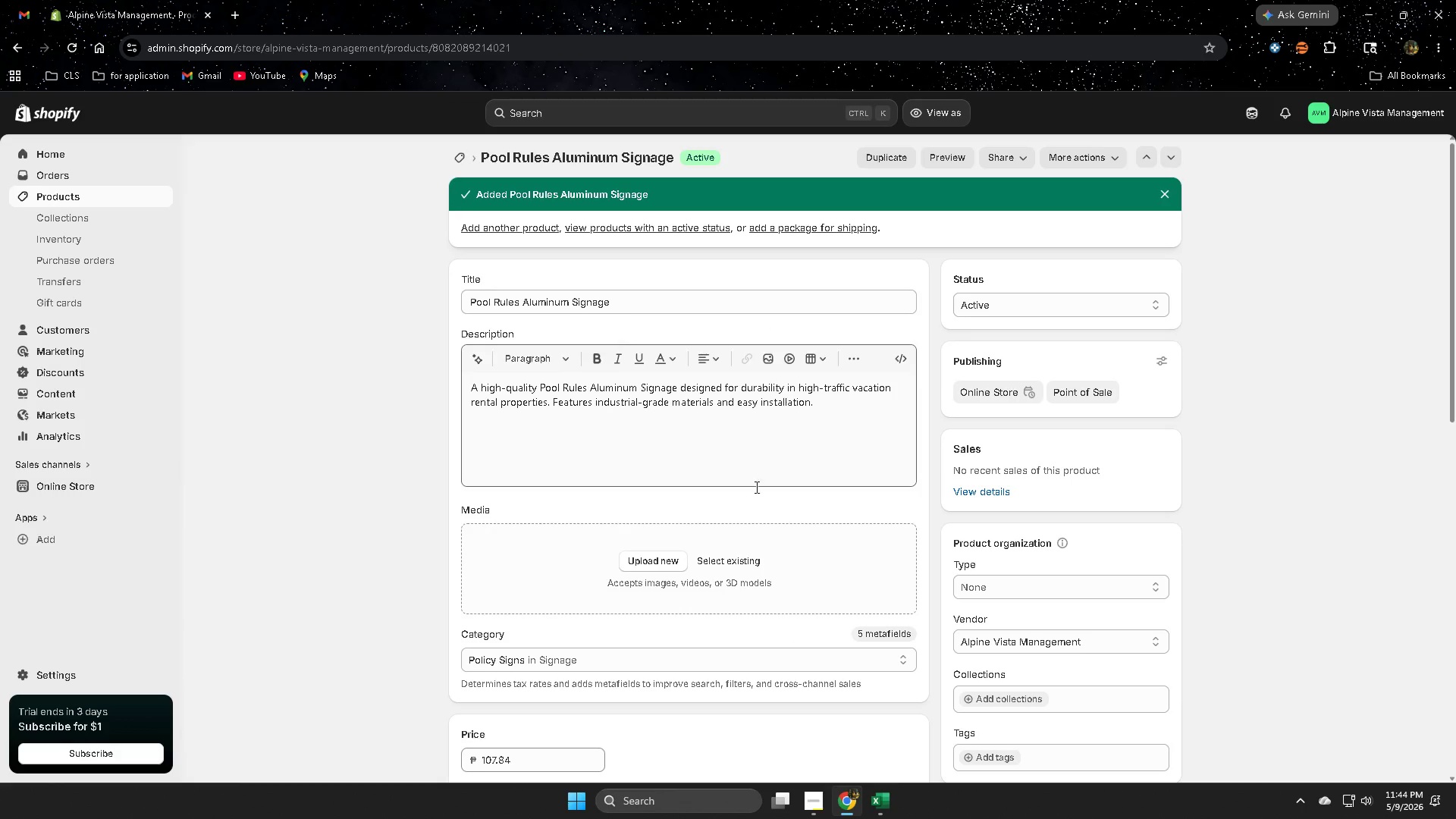 
scroll: coordinate [1011, 712], scroll_direction: down, amount: 6.0
 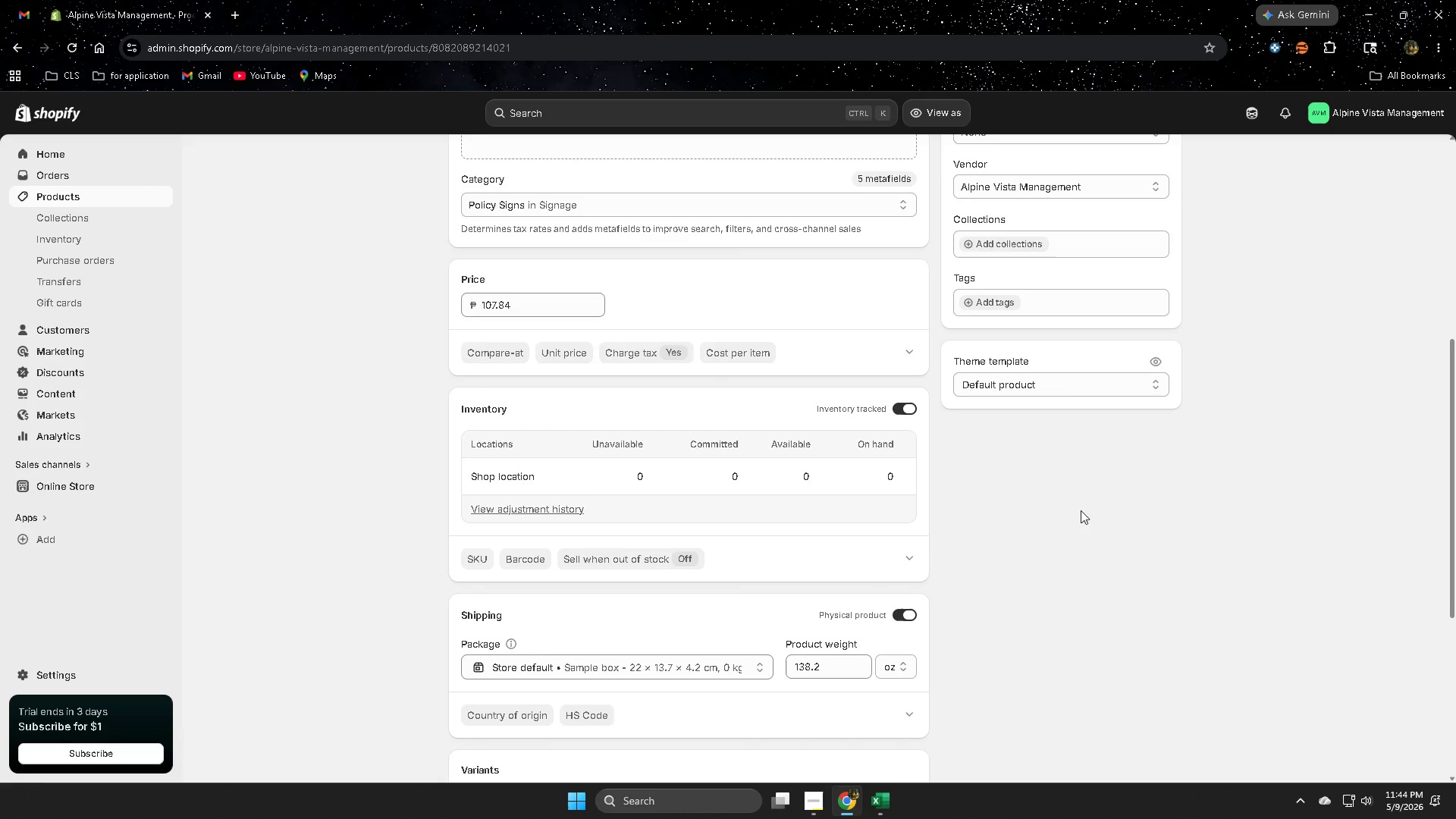 
scroll: coordinate [793, 431], scroll_direction: up, amount: 3.0
 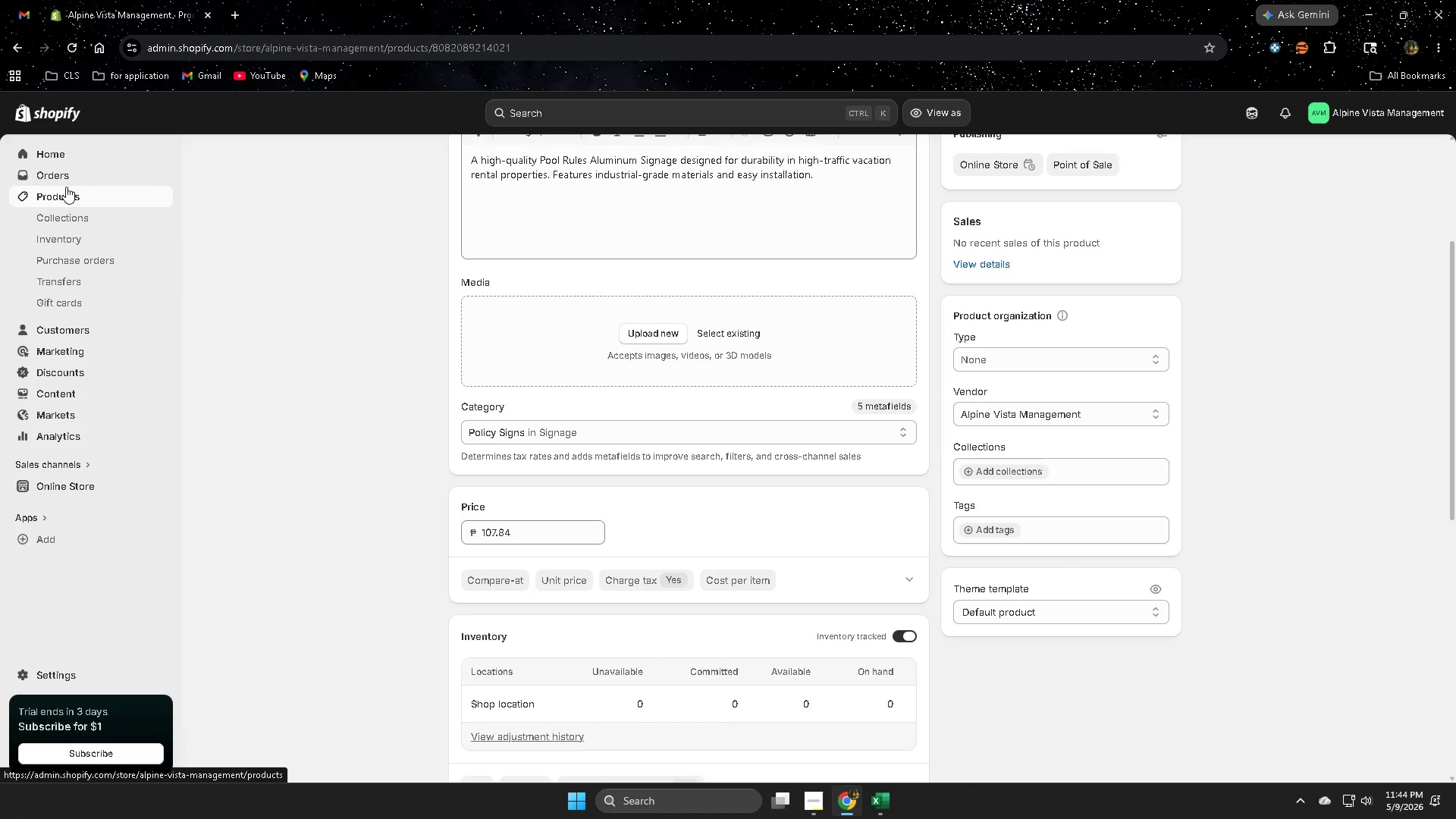 
left_click([63, 198])
 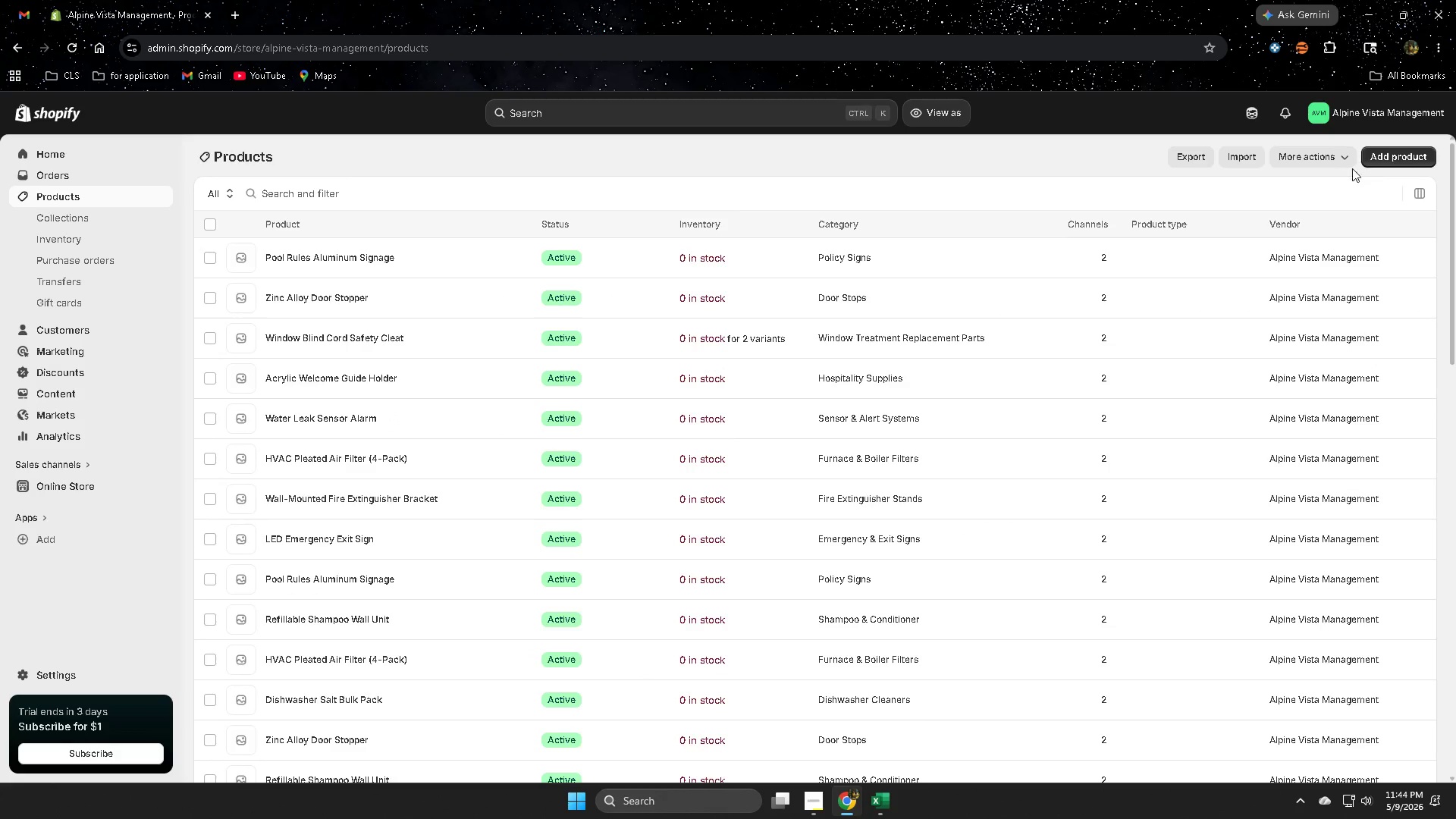 
left_click([1389, 158])
 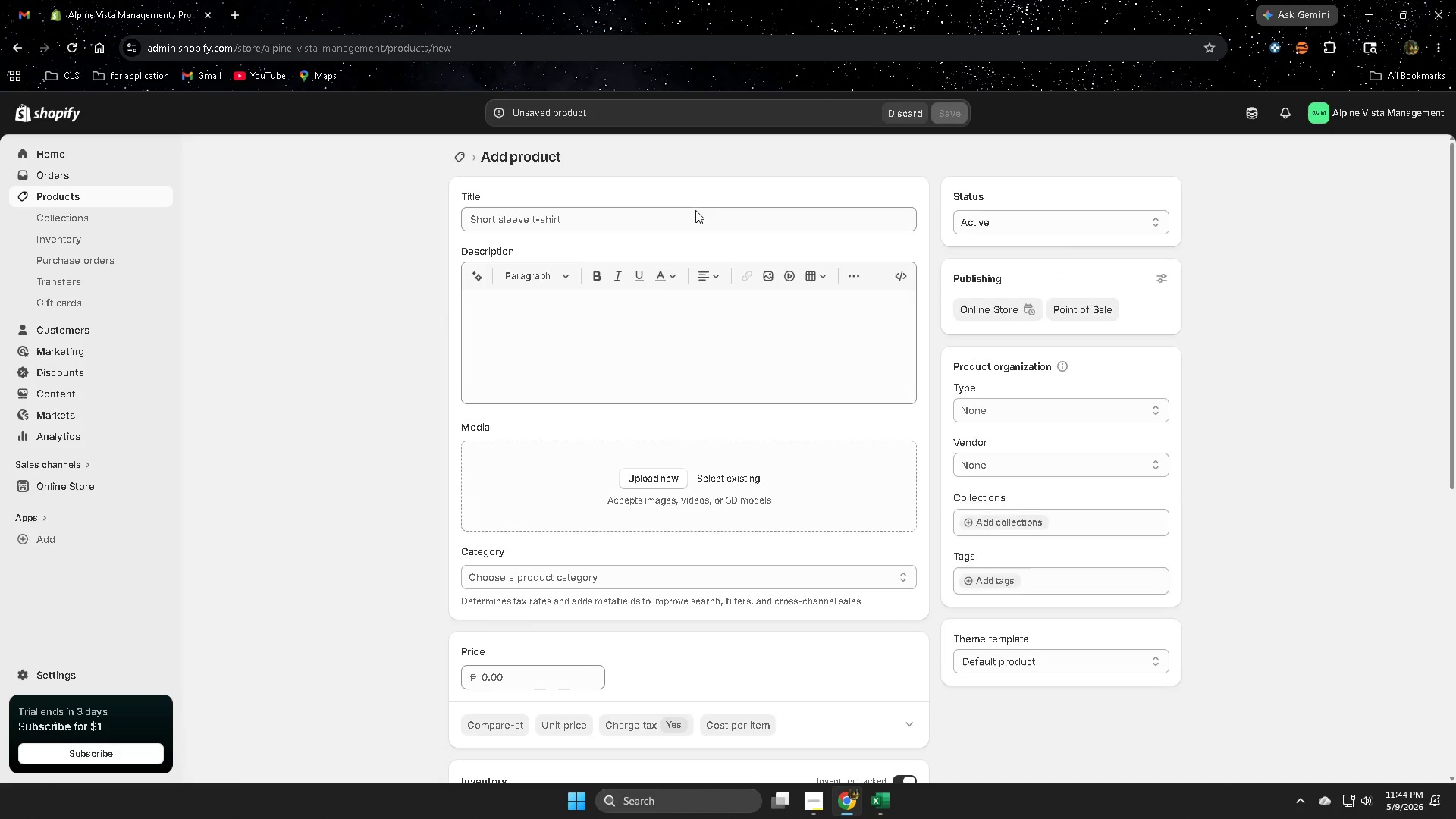 
double_click([686, 221])
 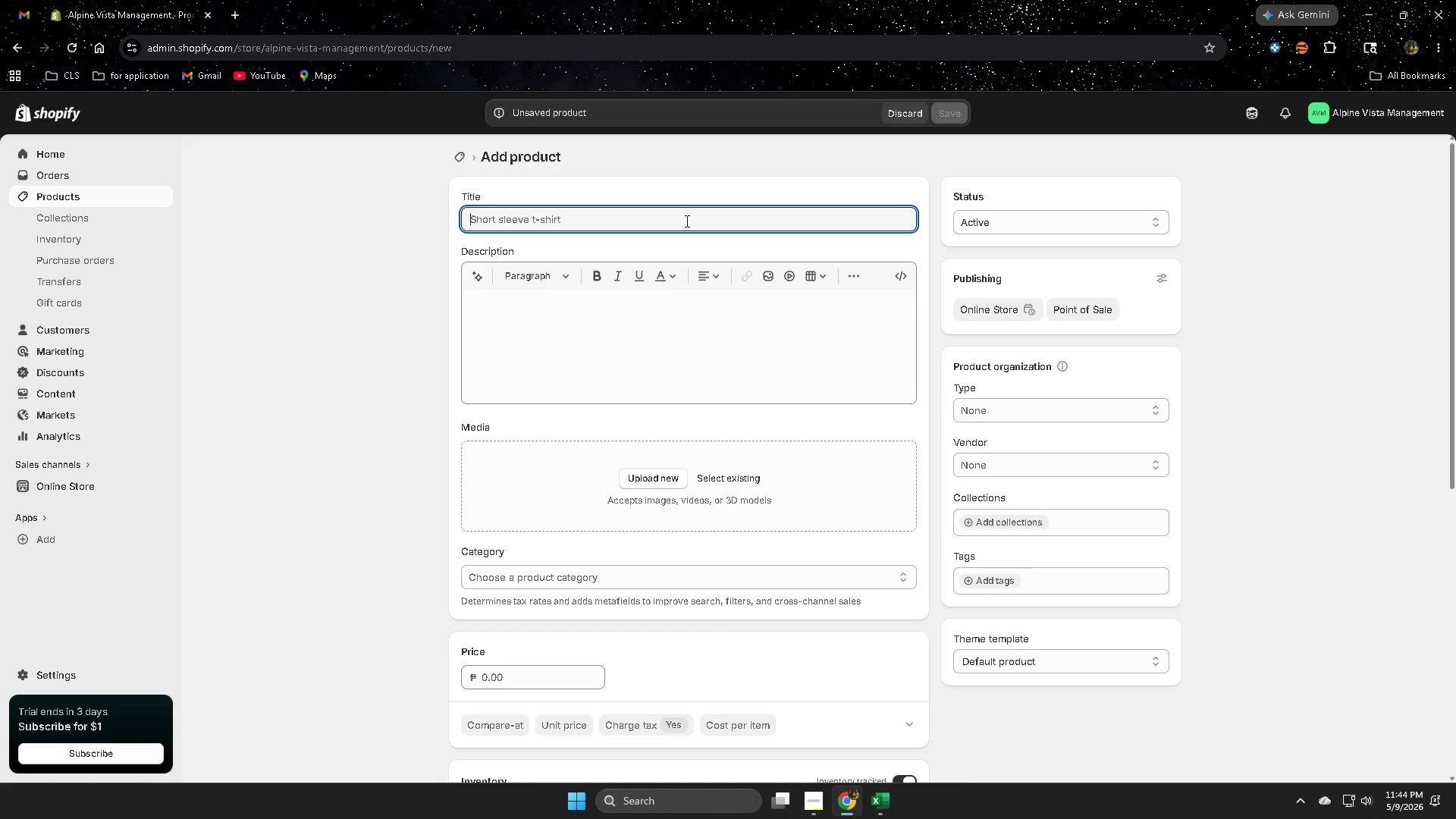 
hold_key(key=ControlLeft, duration=0.59)
left_click([686, 221])
 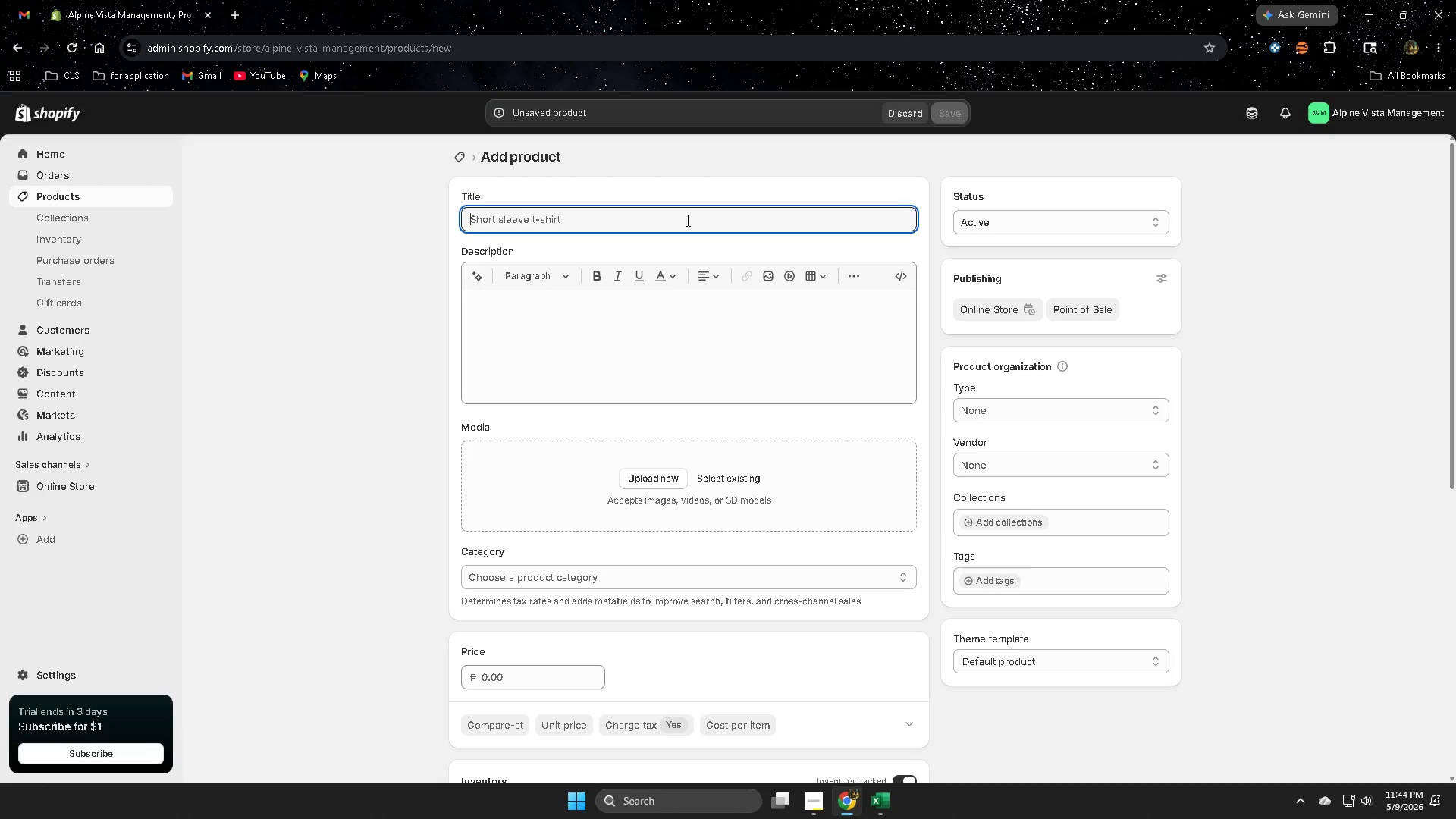 
key(Control+ControlLeft)
 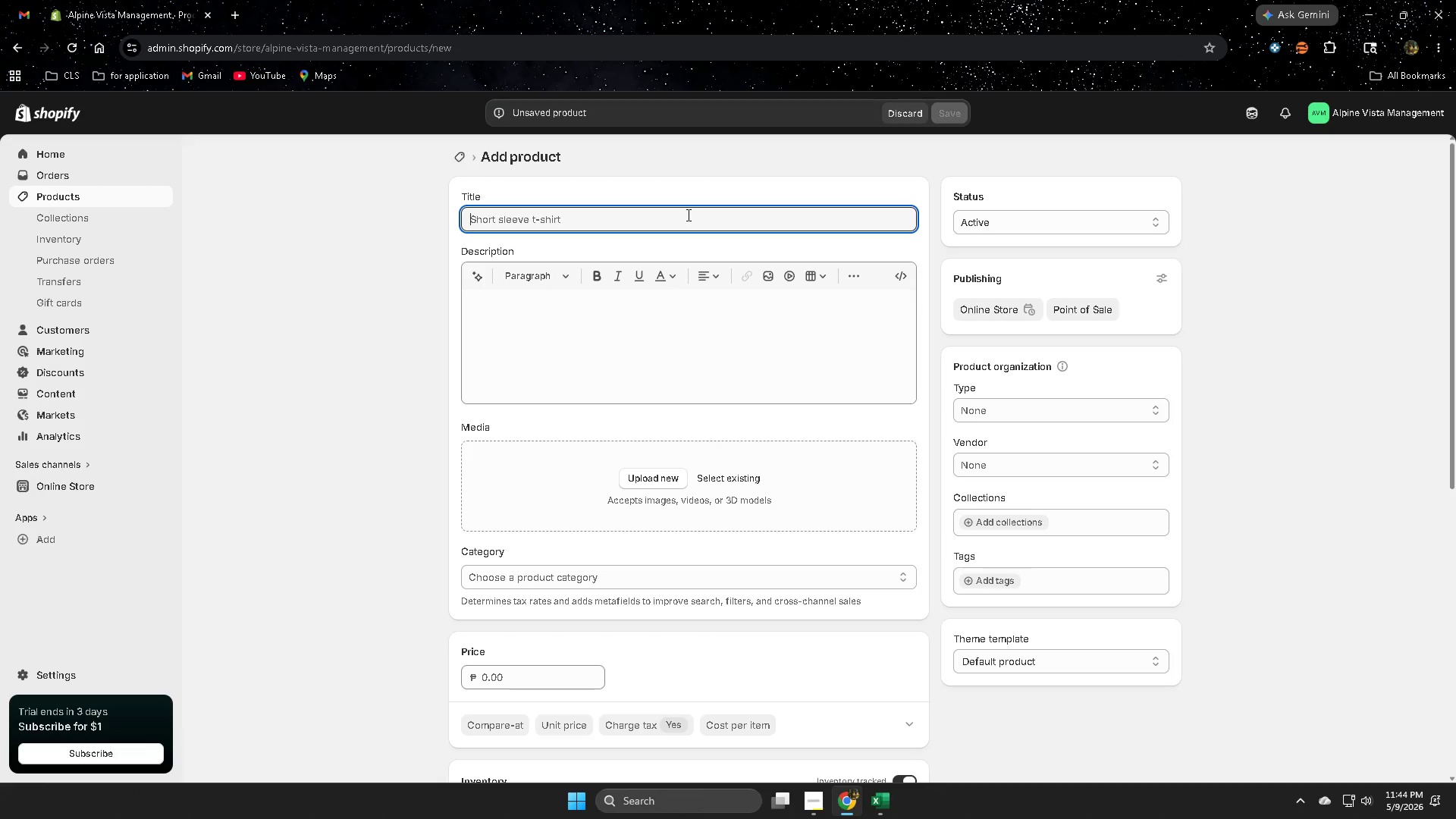 
key(Control+V)